 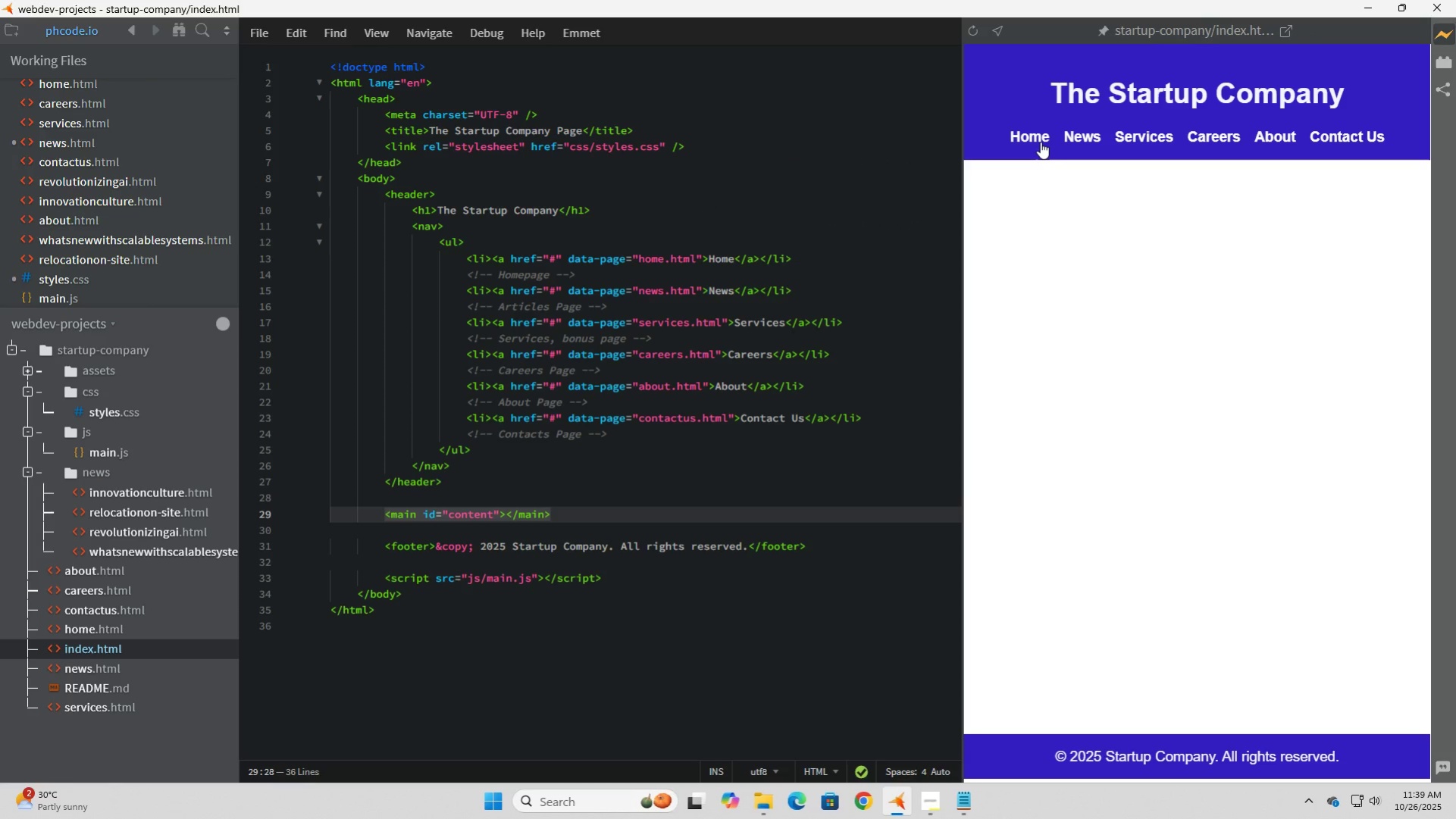 
left_click([1040, 142])
 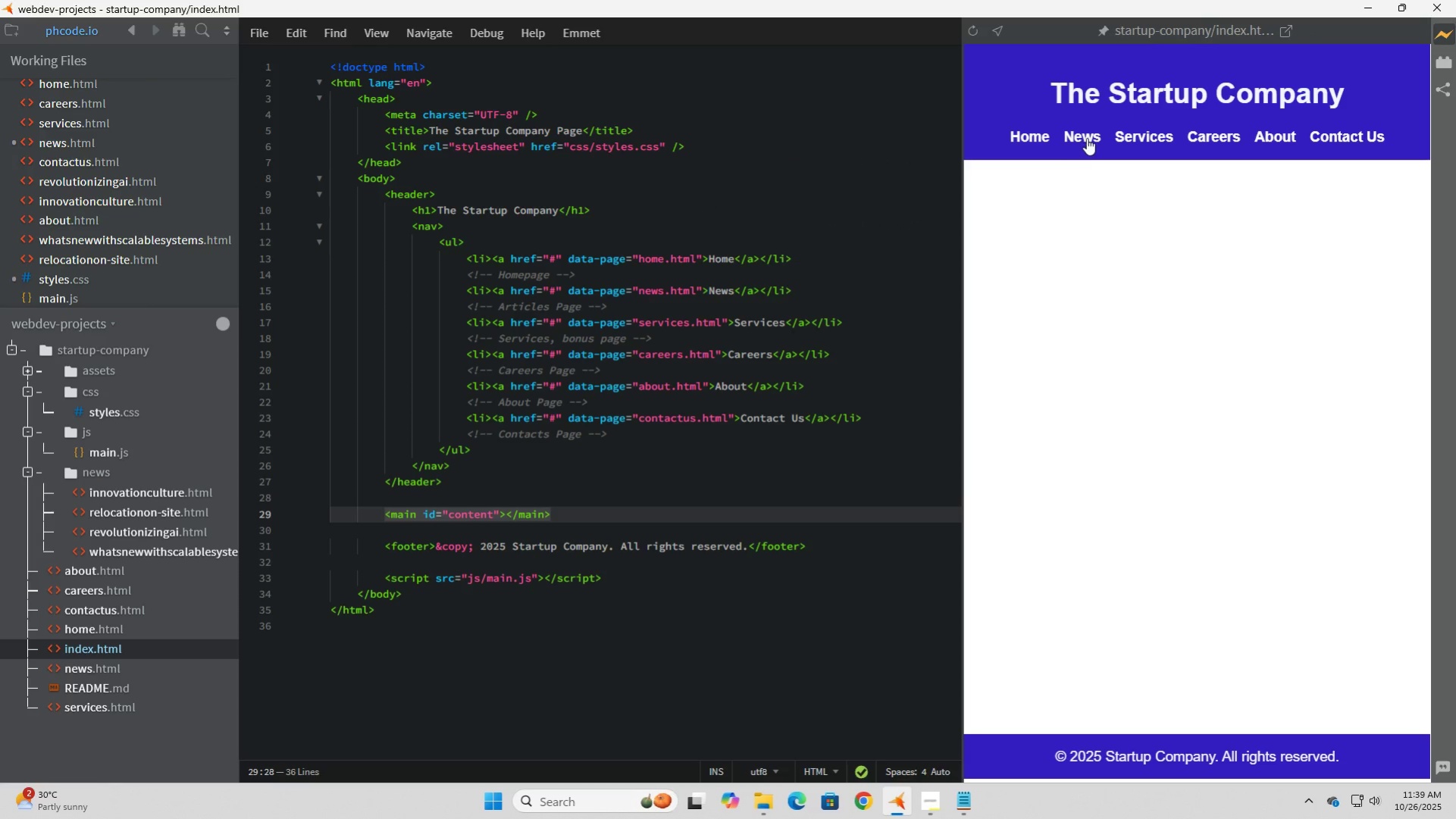 
left_click([1087, 138])
 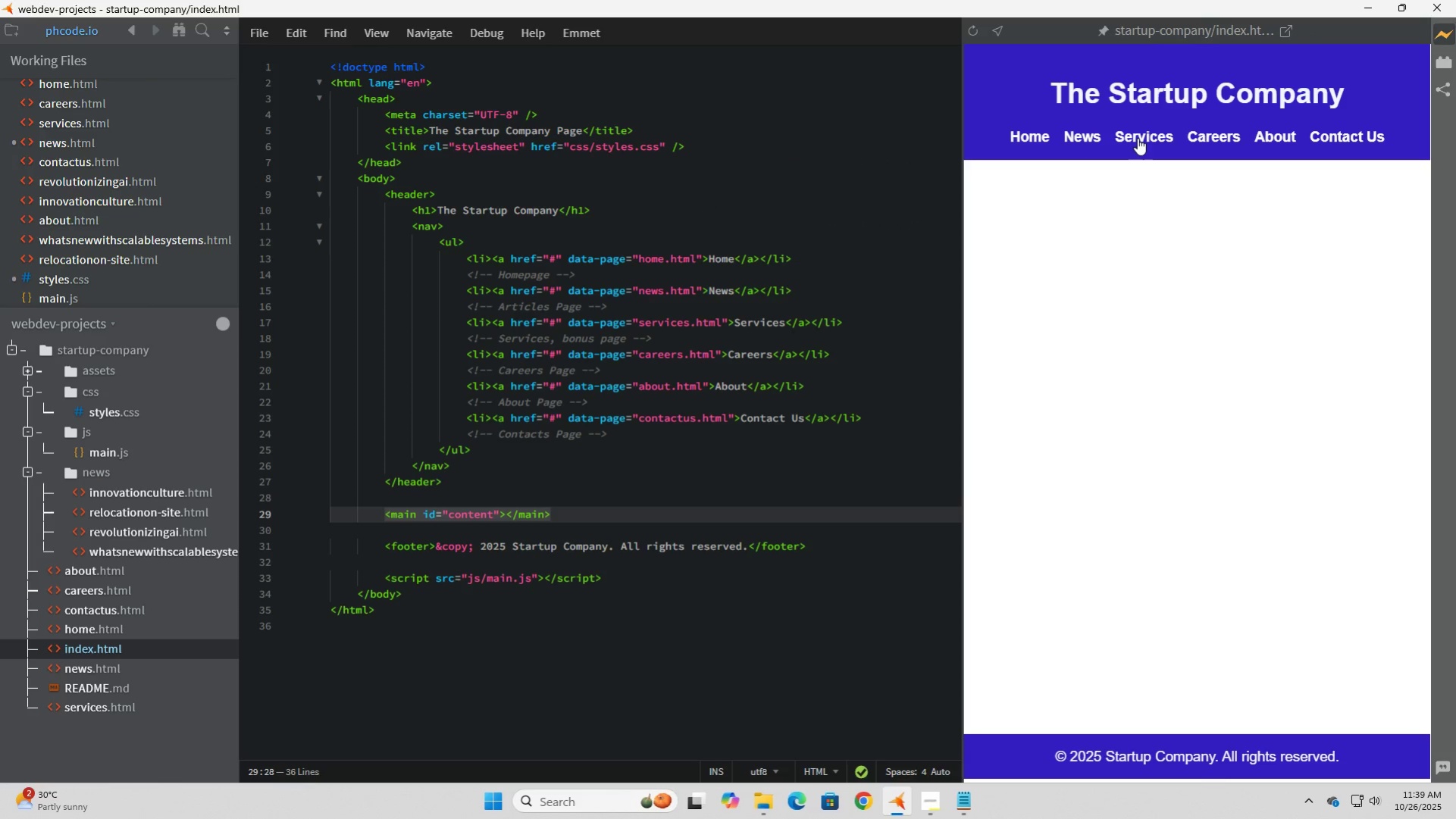 
left_click([1137, 138])
 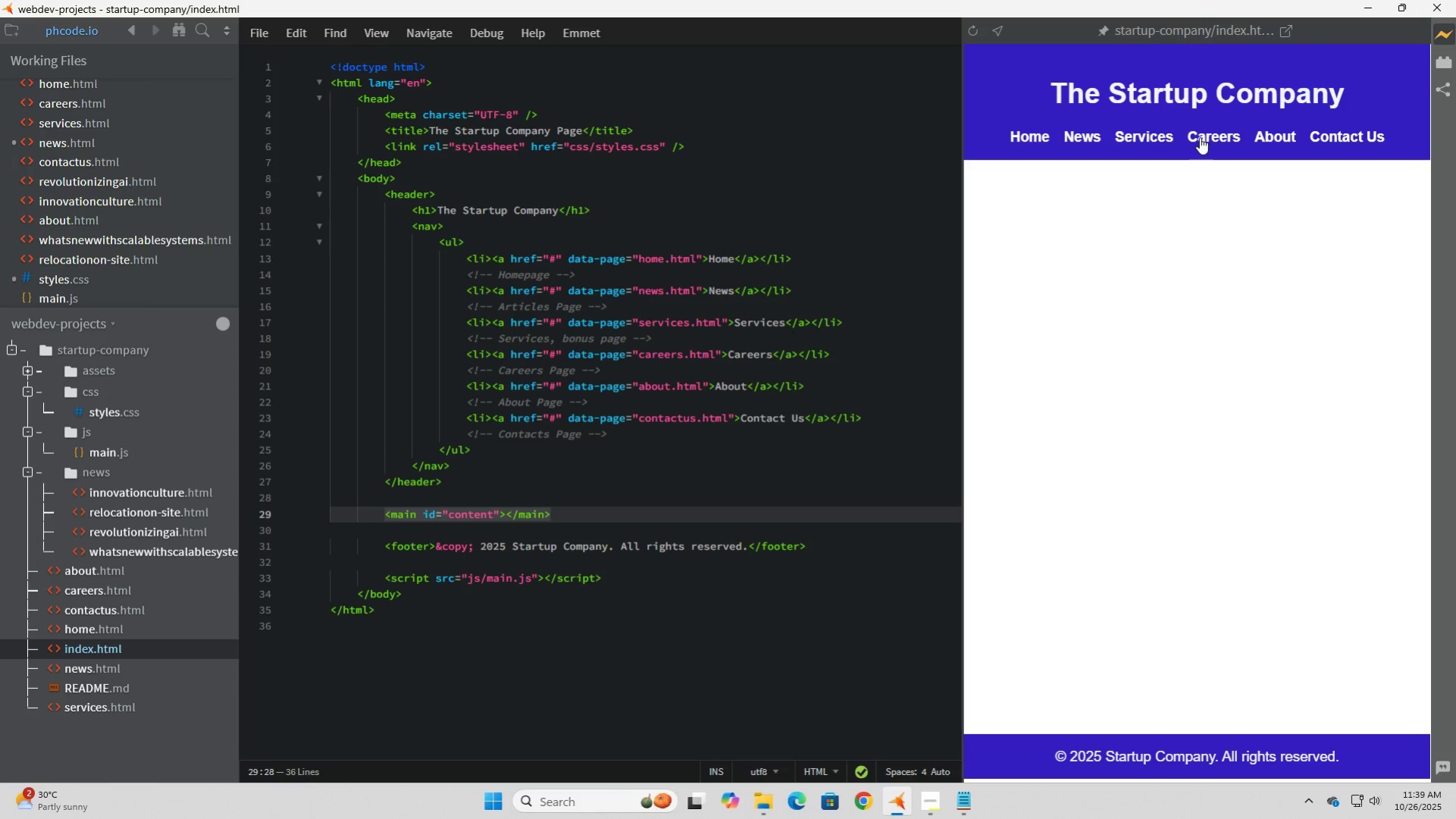 
left_click([1199, 137])
 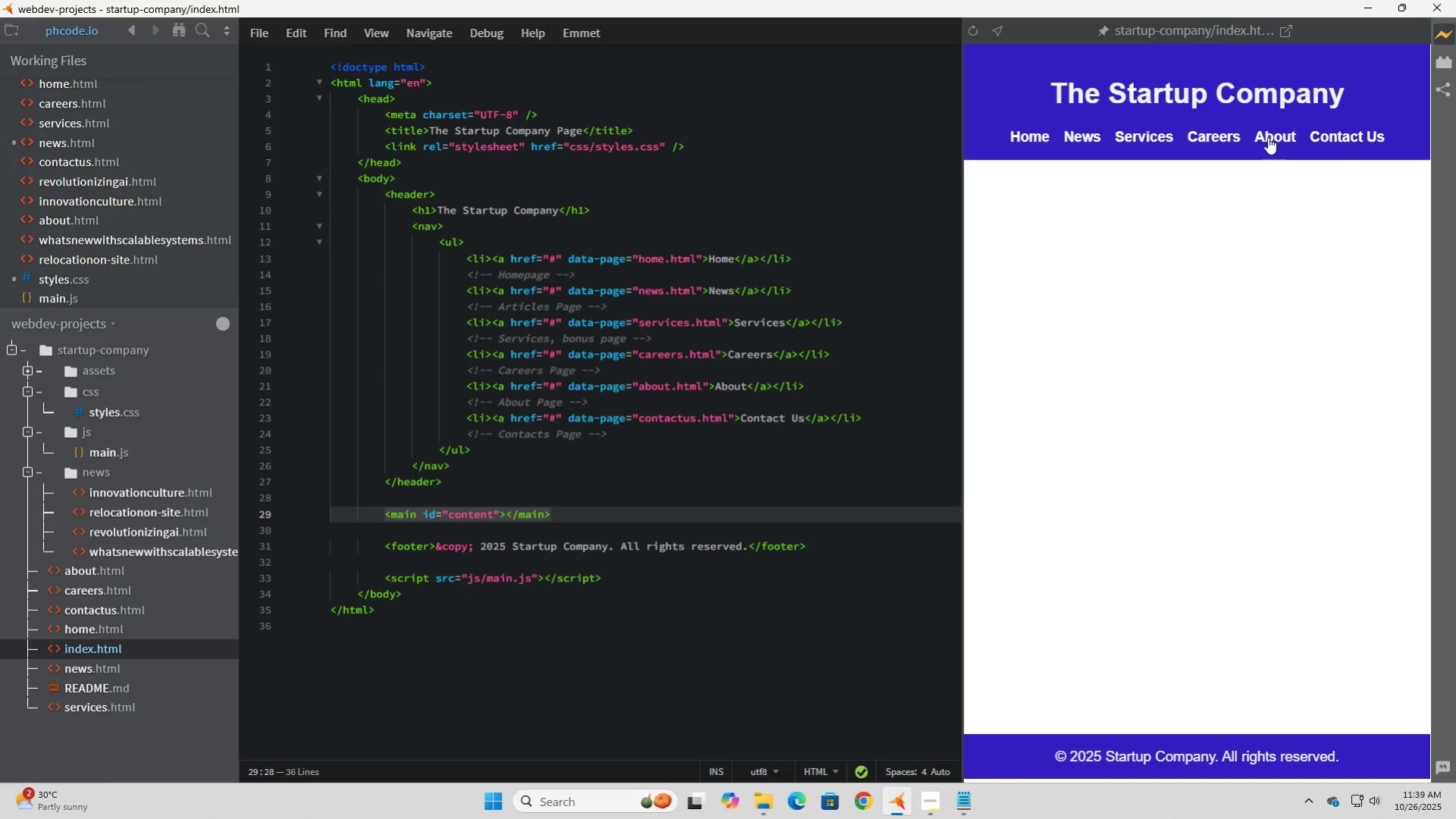 
left_click([1267, 137])
 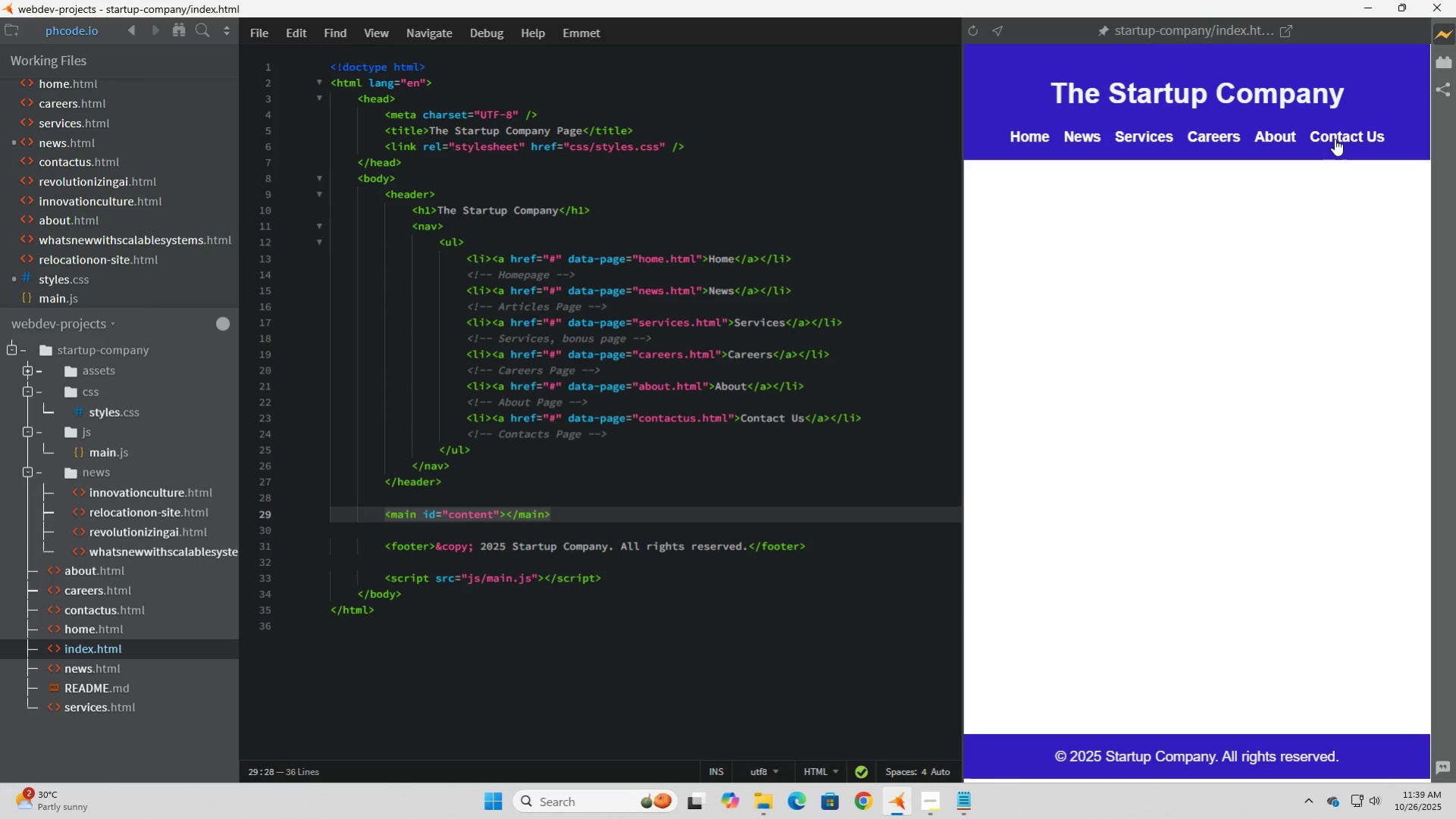 
left_click([1334, 139])
 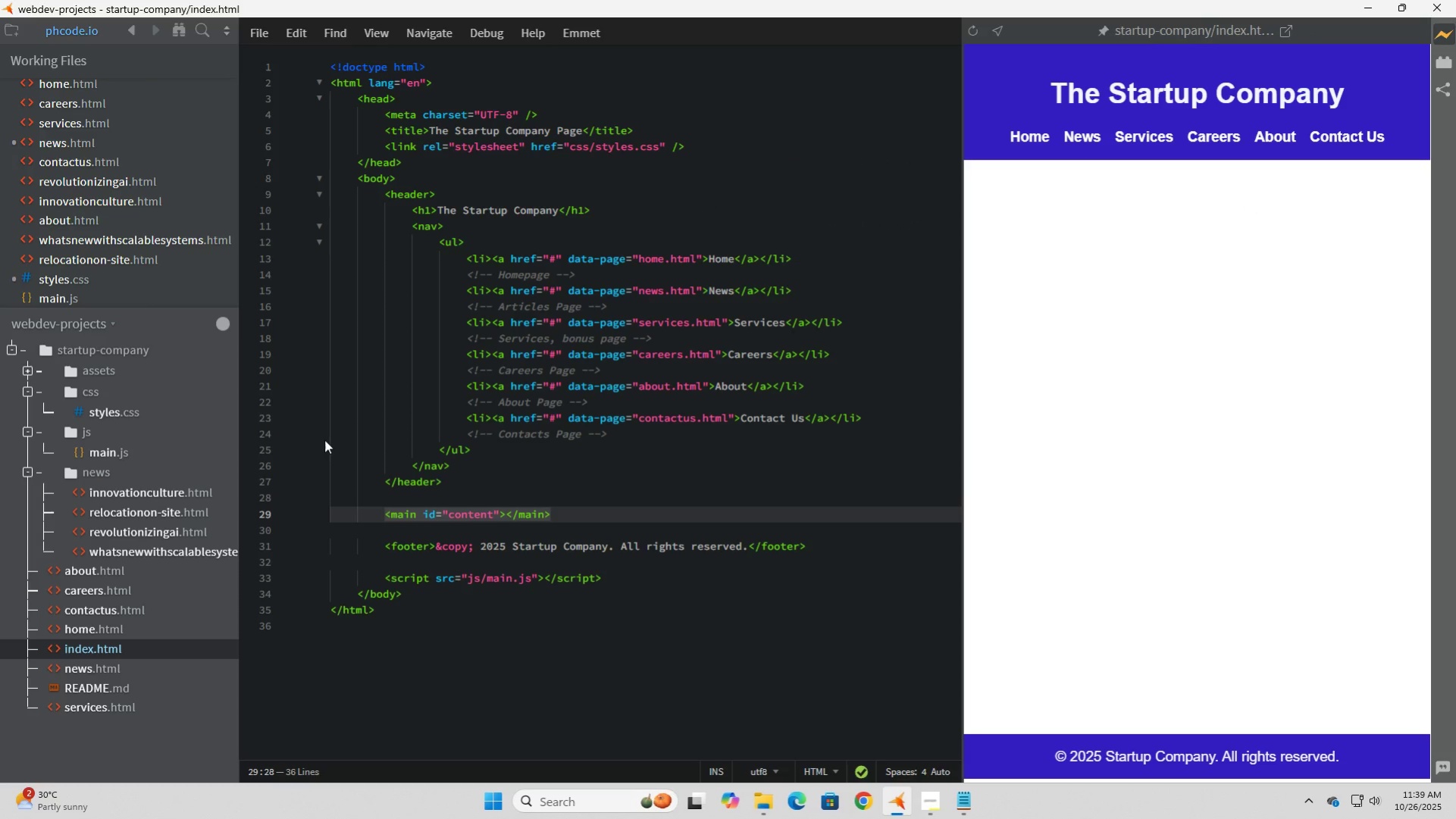 
scroll: coordinate [317, 439], scroll_direction: up, amount: 1.0
 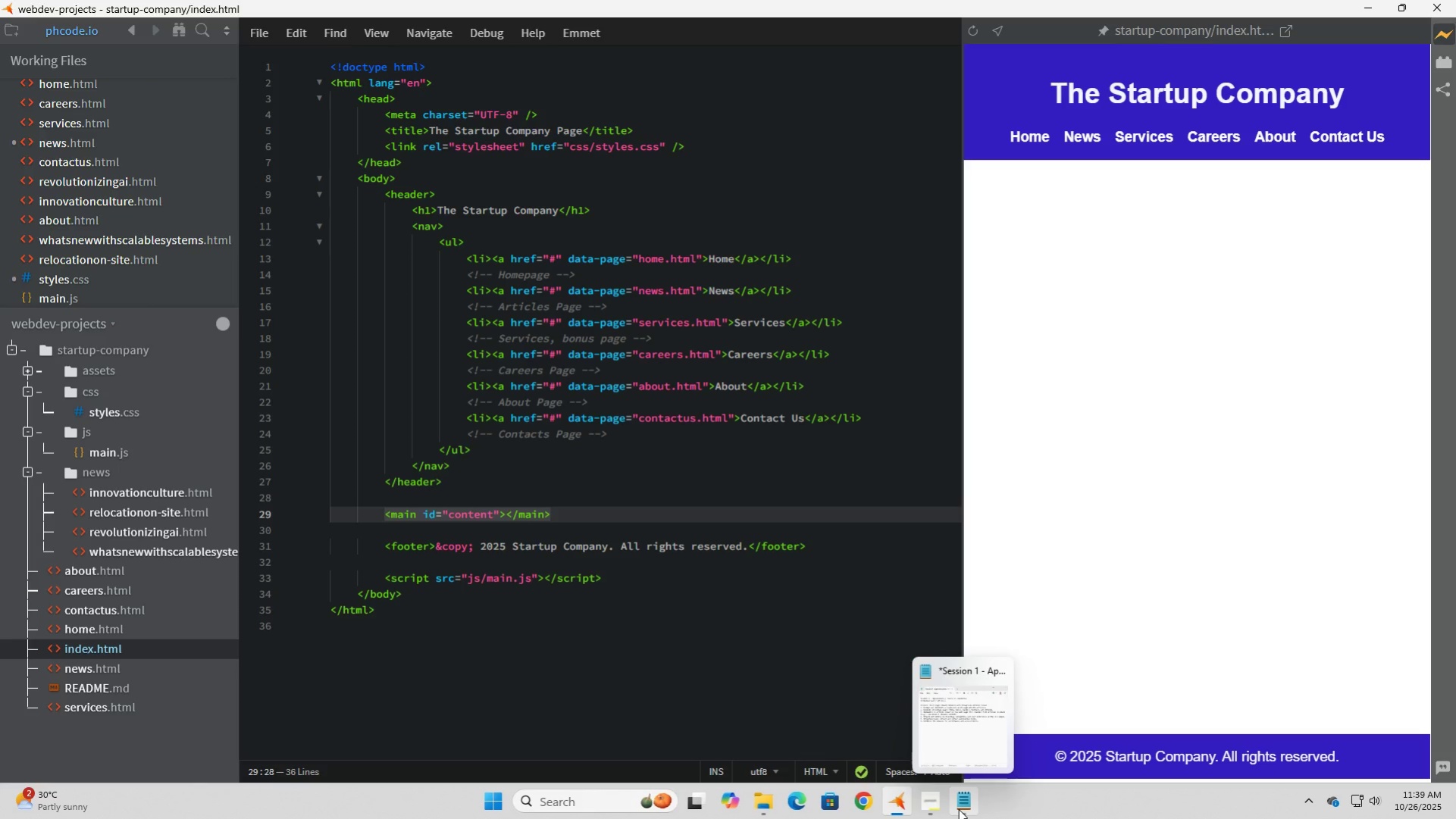 